 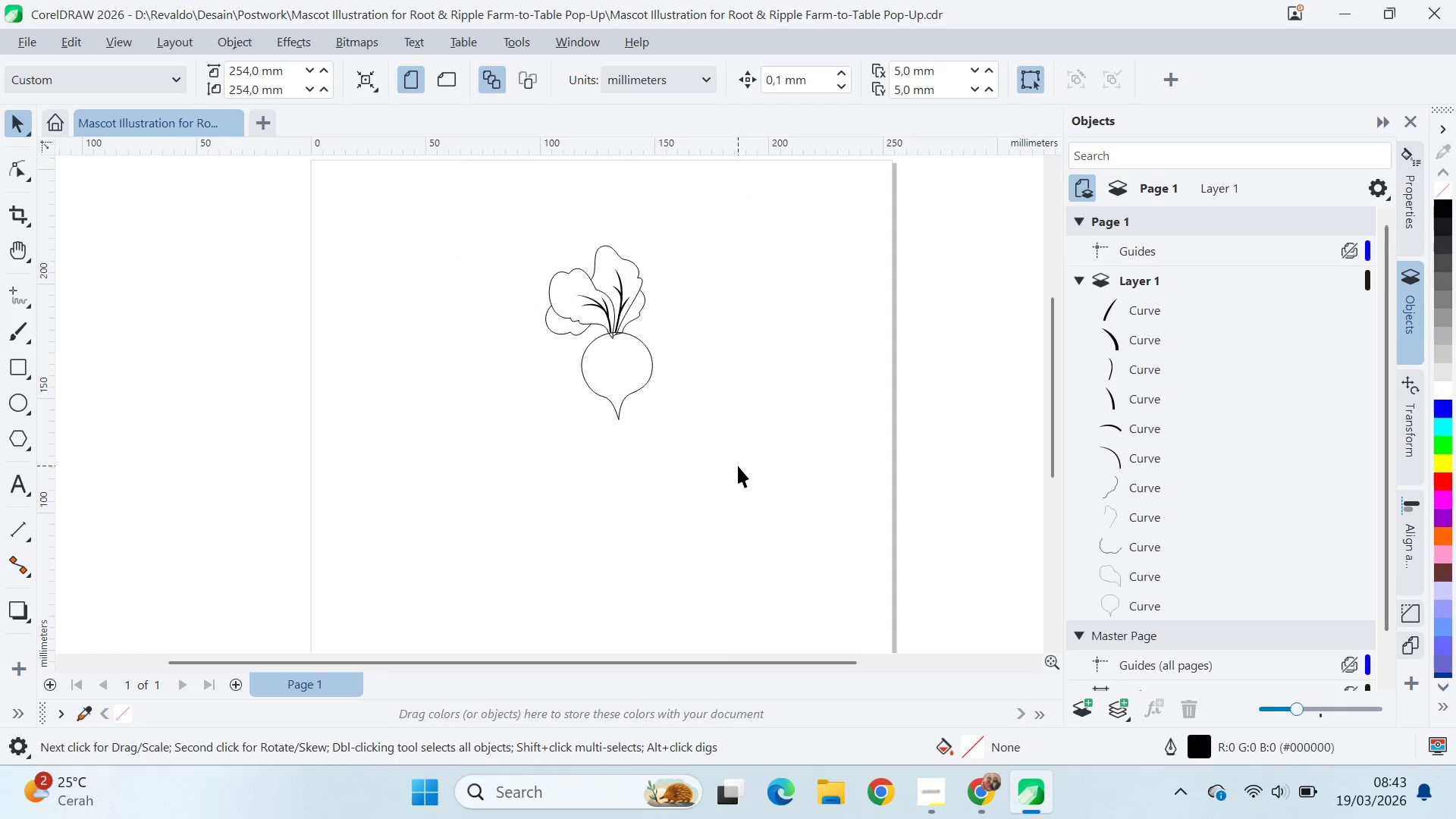 
left_click([648, 368])
 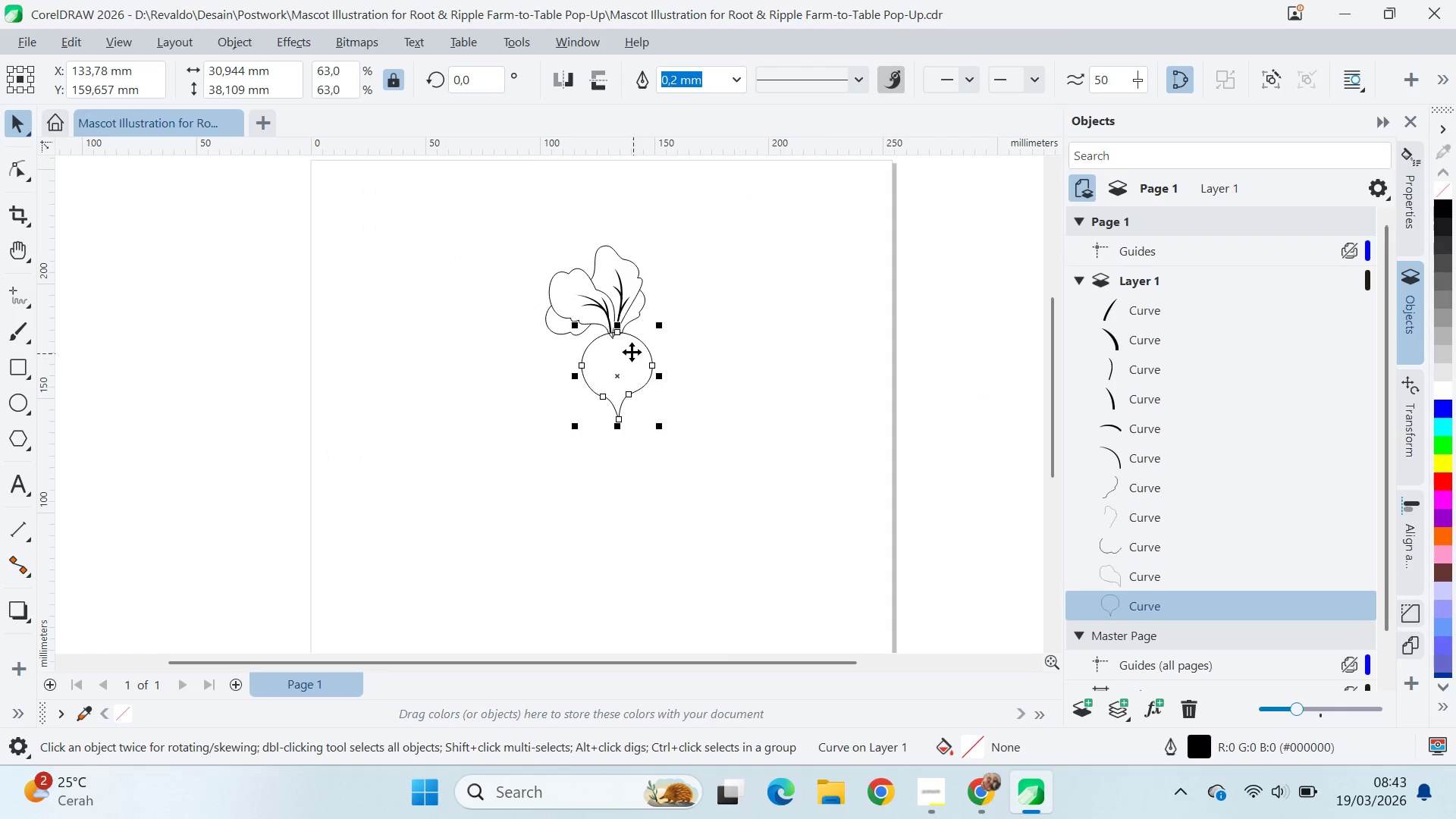 
left_click_drag(start_coordinate=[648, 386], to_coordinate=[648, 382])
 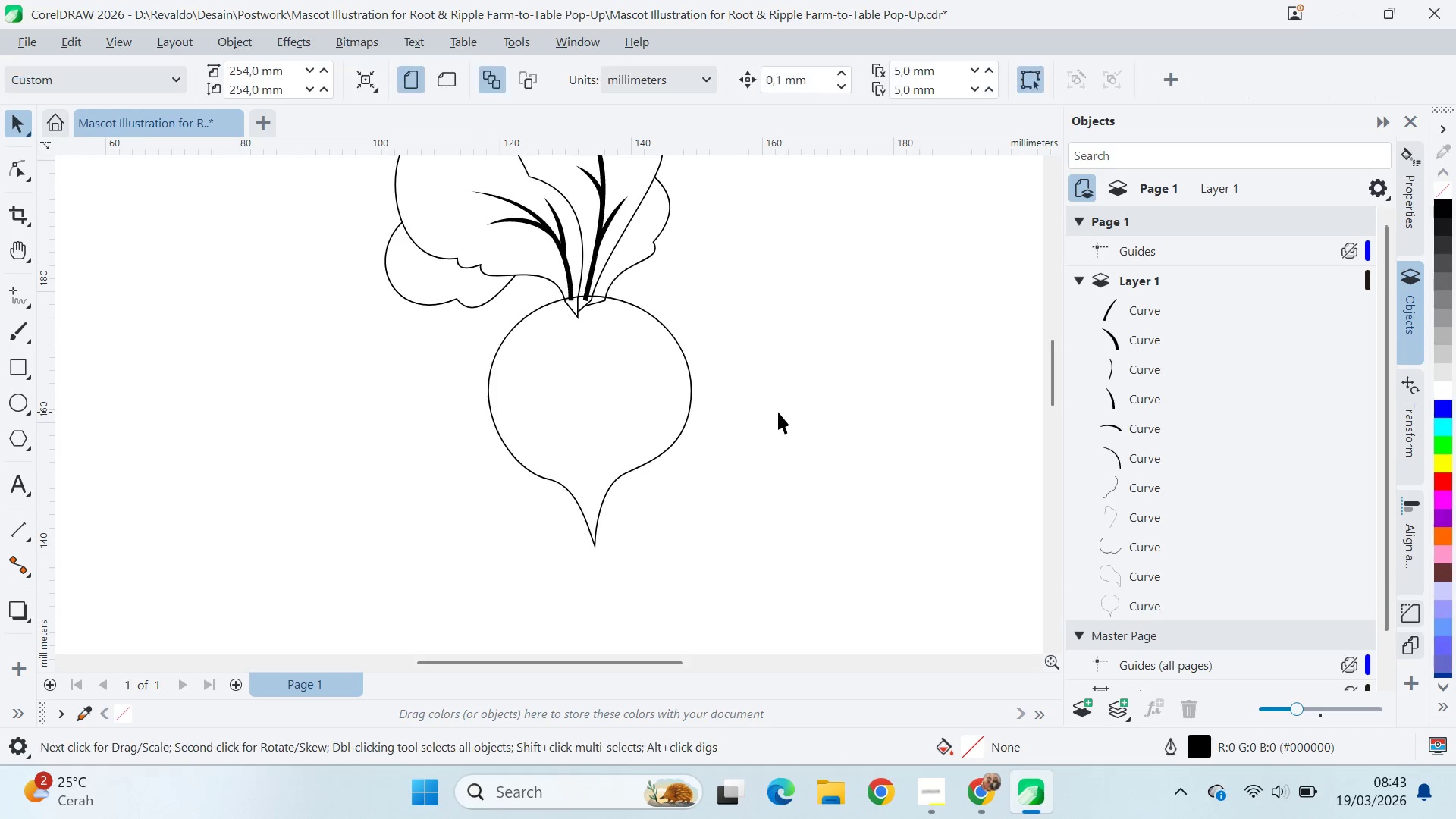 
scroll: coordinate [635, 362], scroll_direction: up, amount: 8.0
 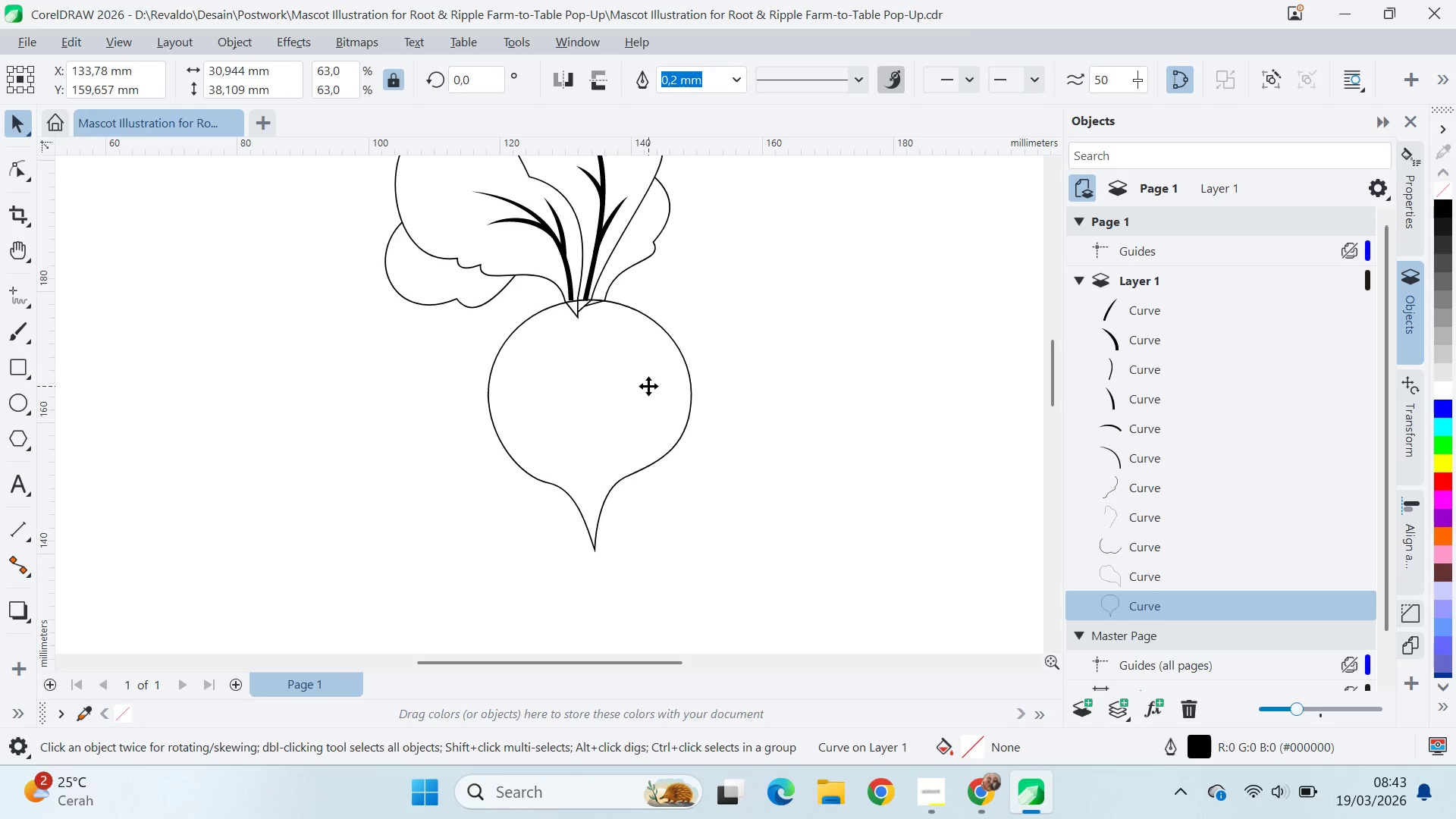 
scroll: coordinate [778, 411], scroll_direction: down, amount: 1.0
 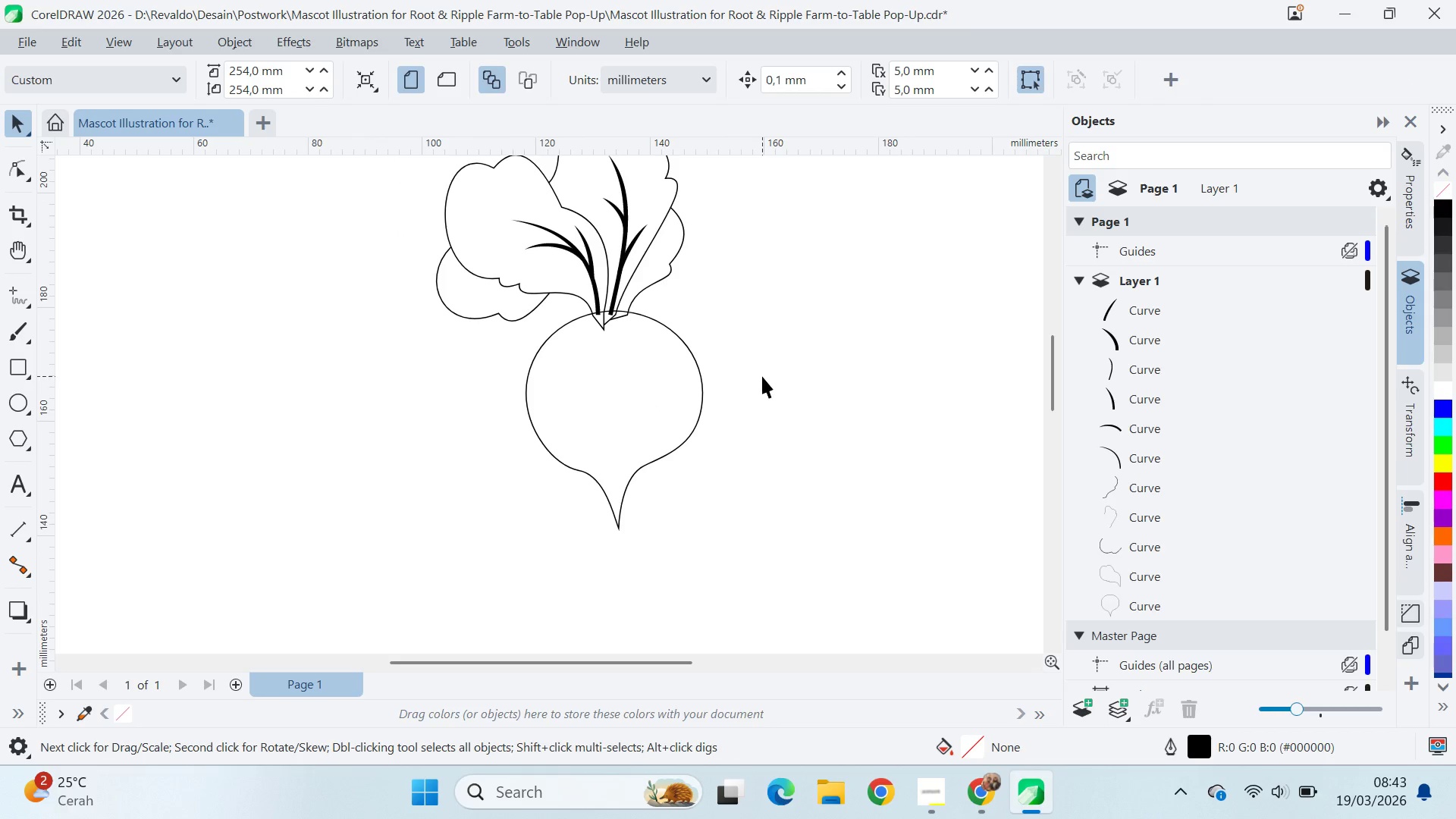 
key(Alt+AltLeft)
 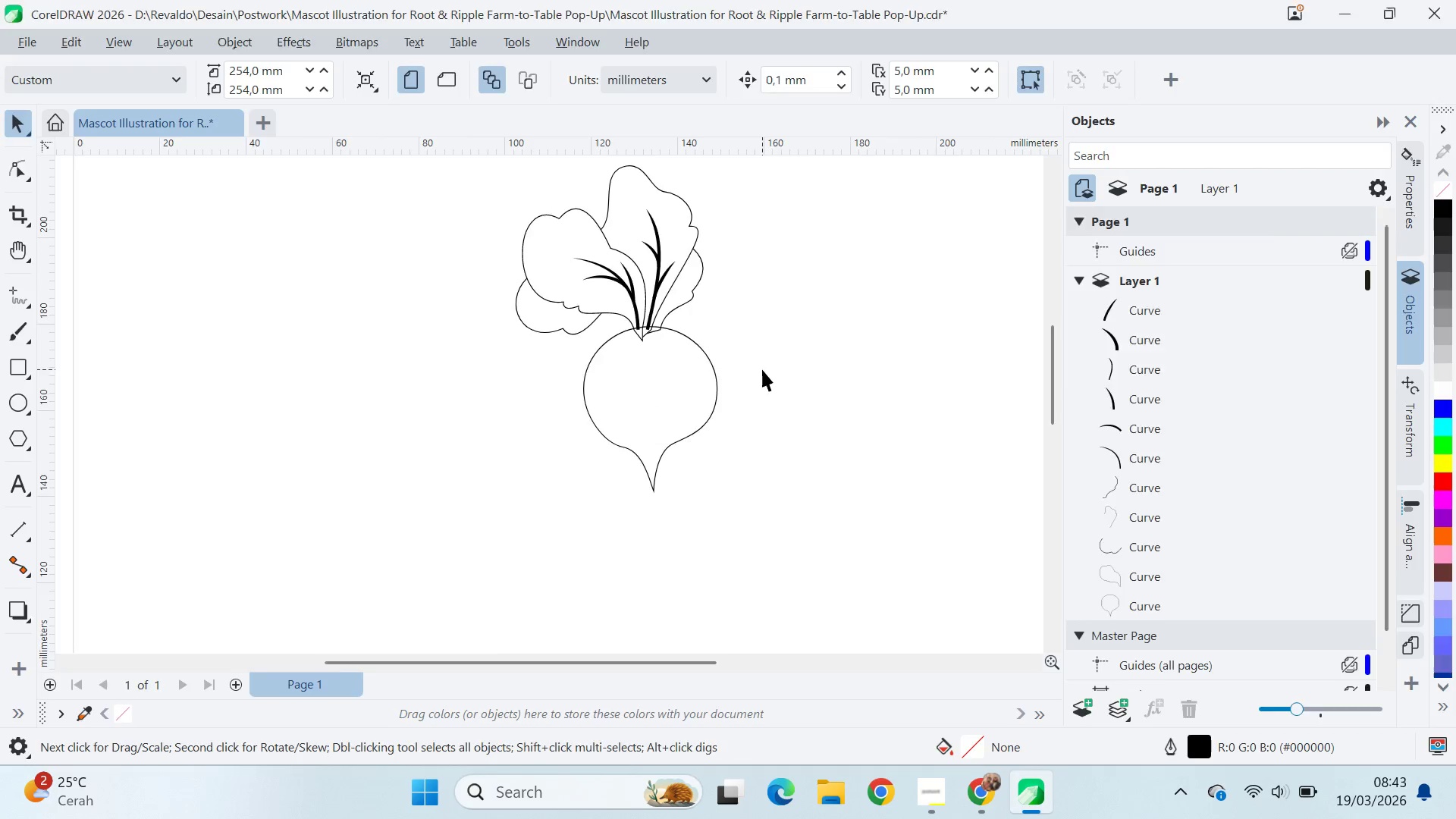 
scroll: coordinate [762, 375], scroll_direction: down, amount: 2.0
 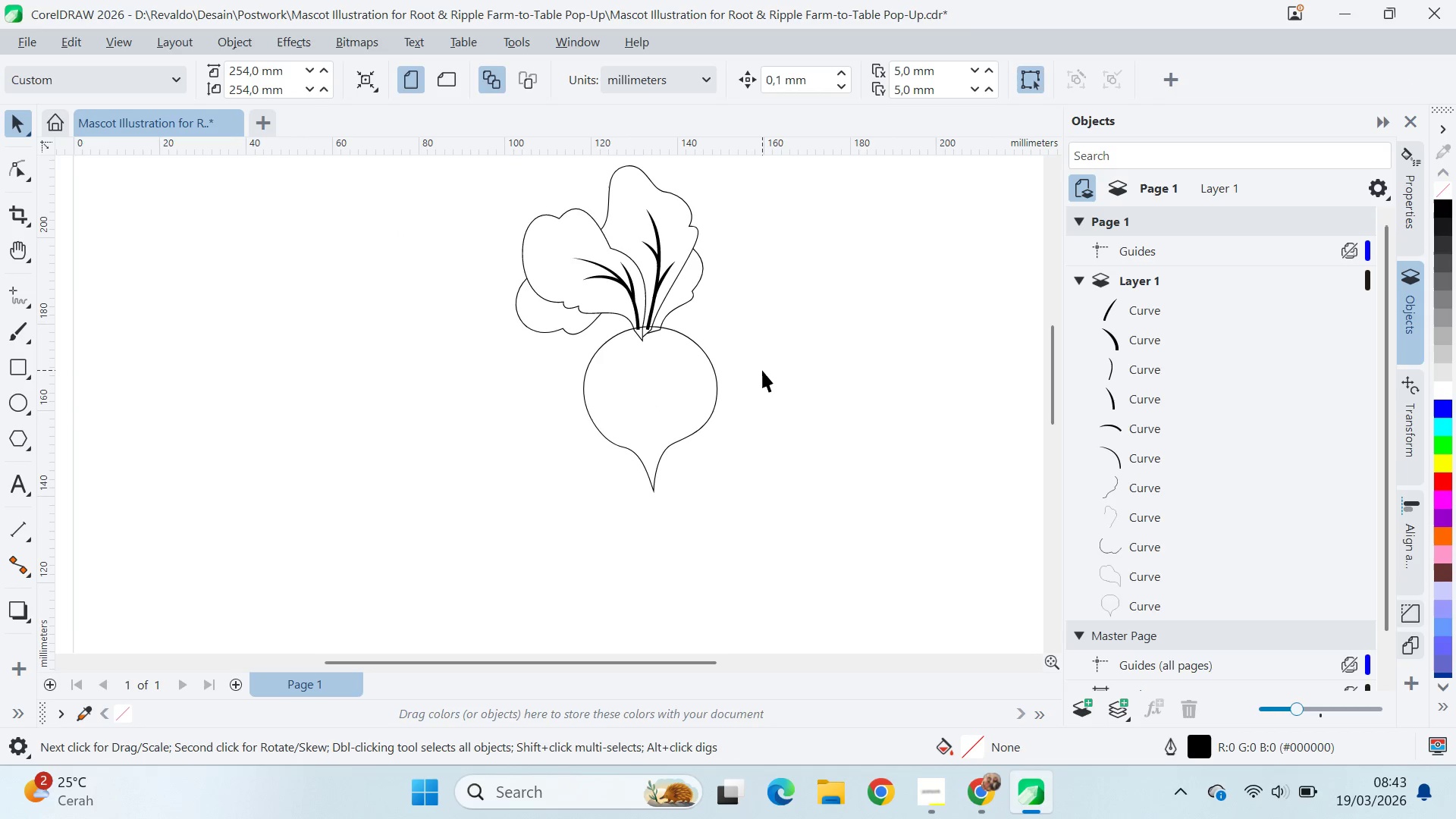 
key(Alt+Tab)